 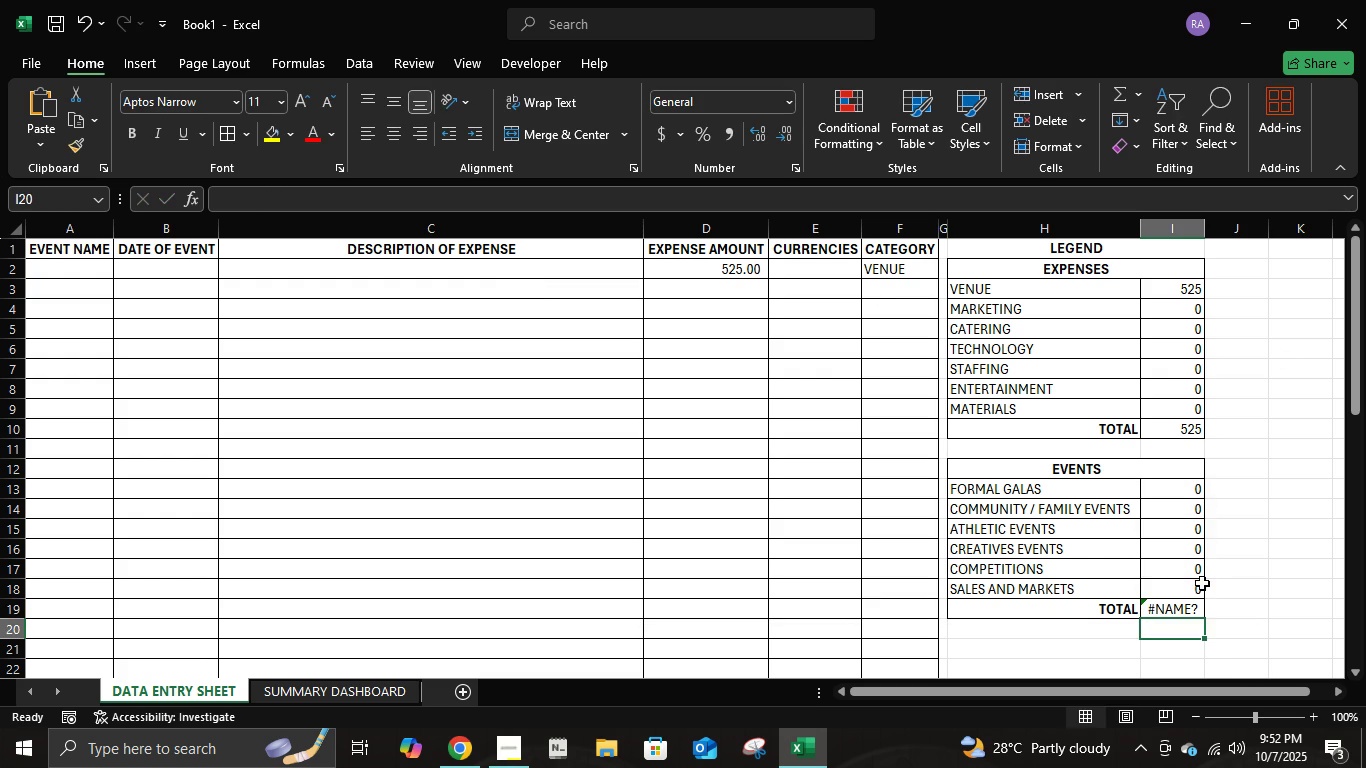 
left_click([1193, 614])
 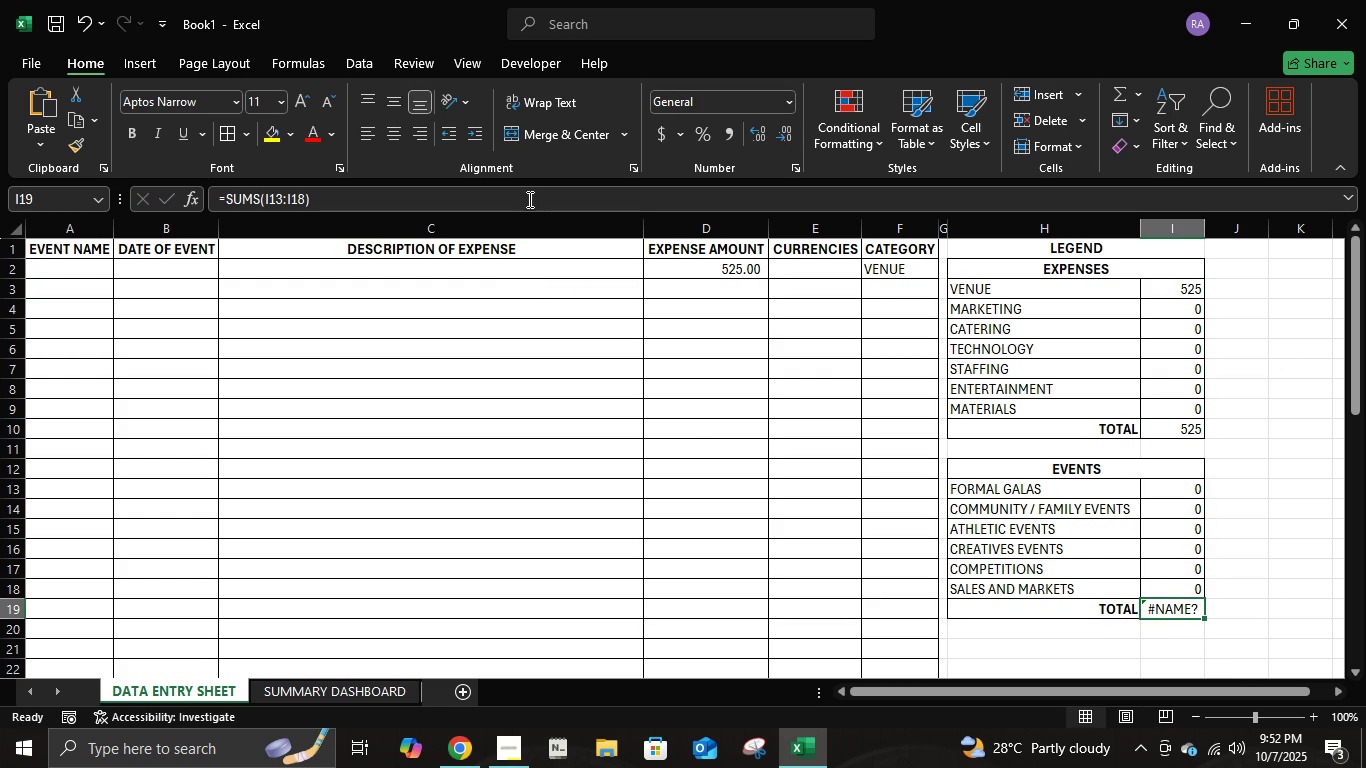 
left_click([528, 199])
 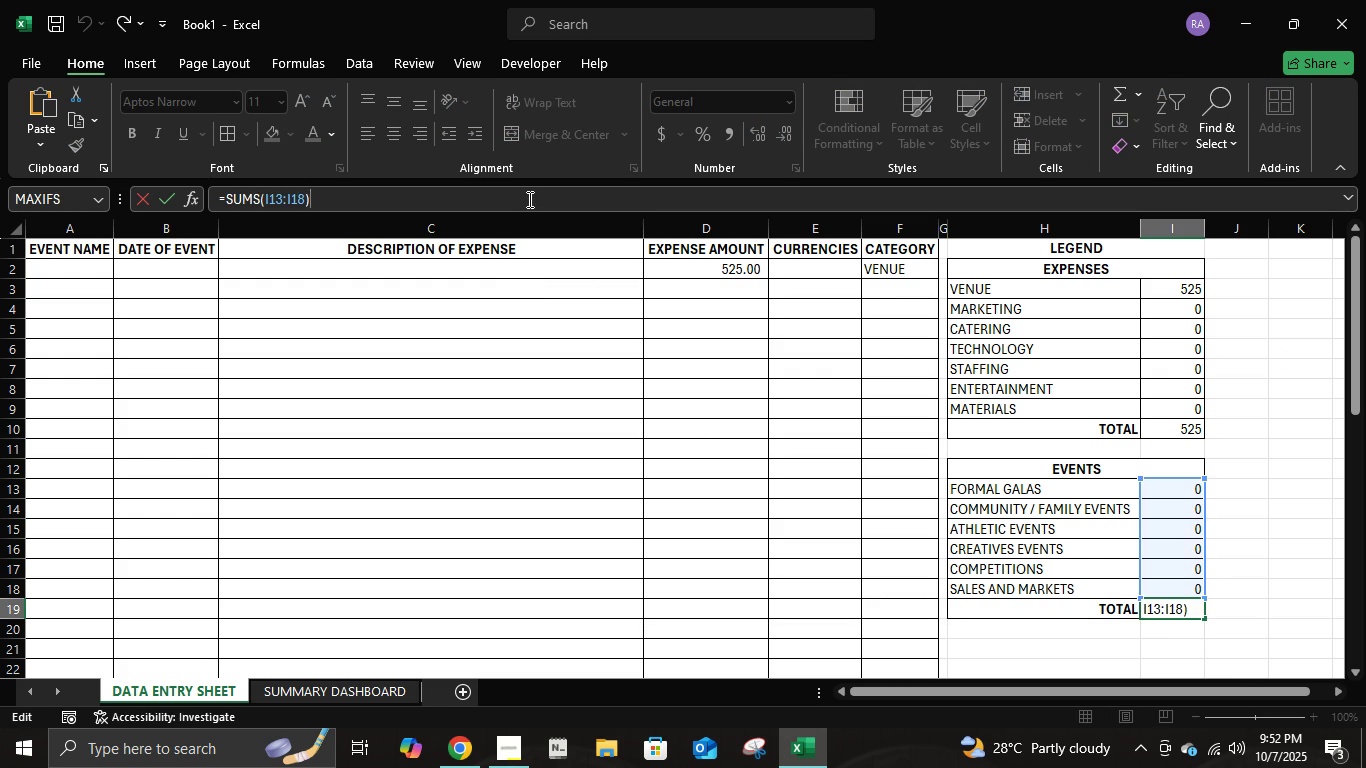 
key(NumpadEnter)
 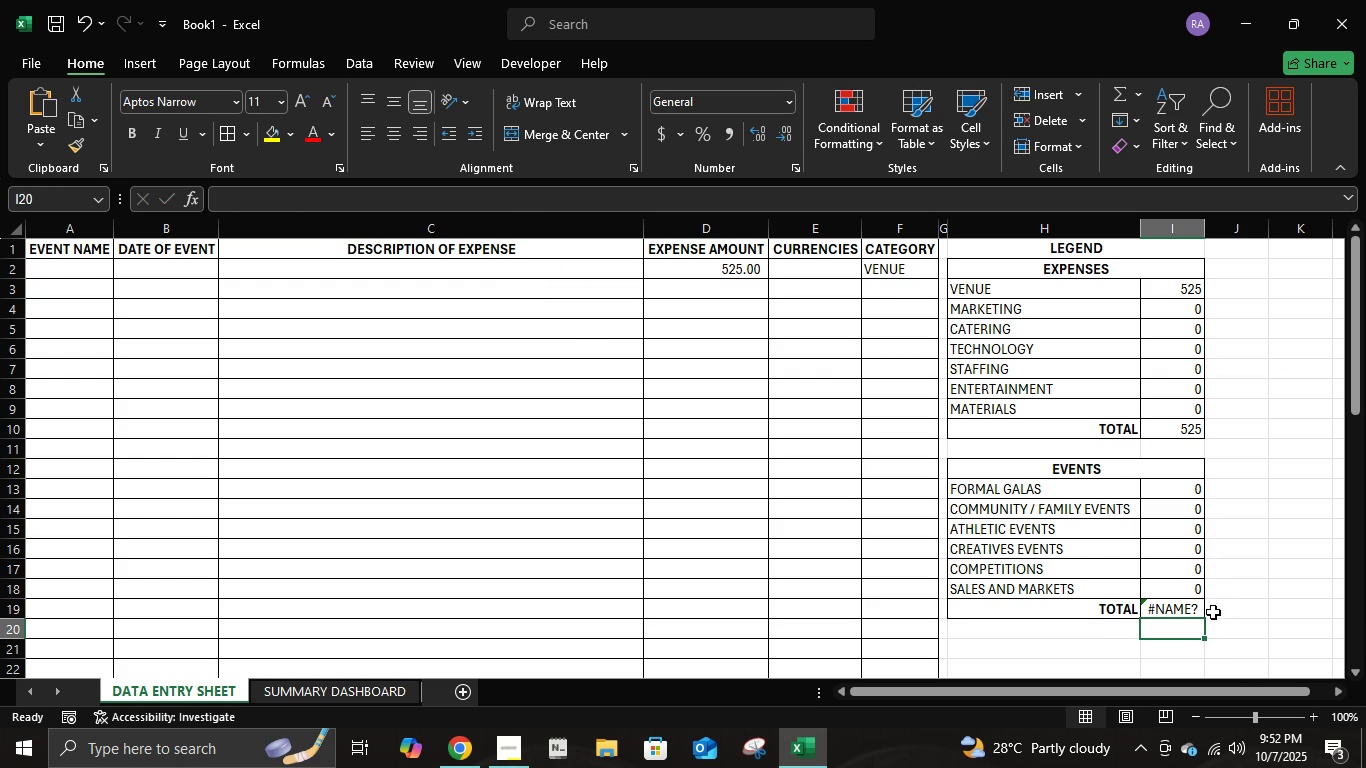 
left_click([1193, 607])
 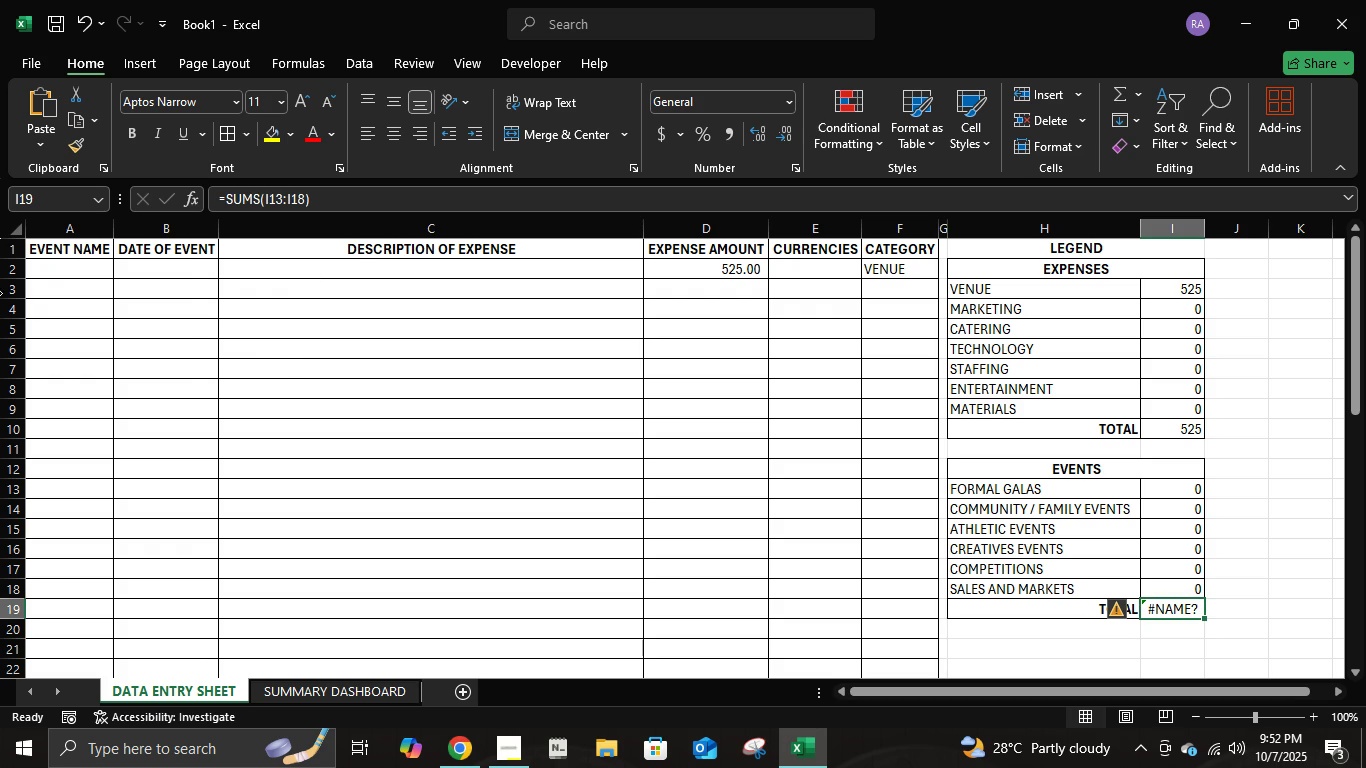 
left_click([38, 273])
 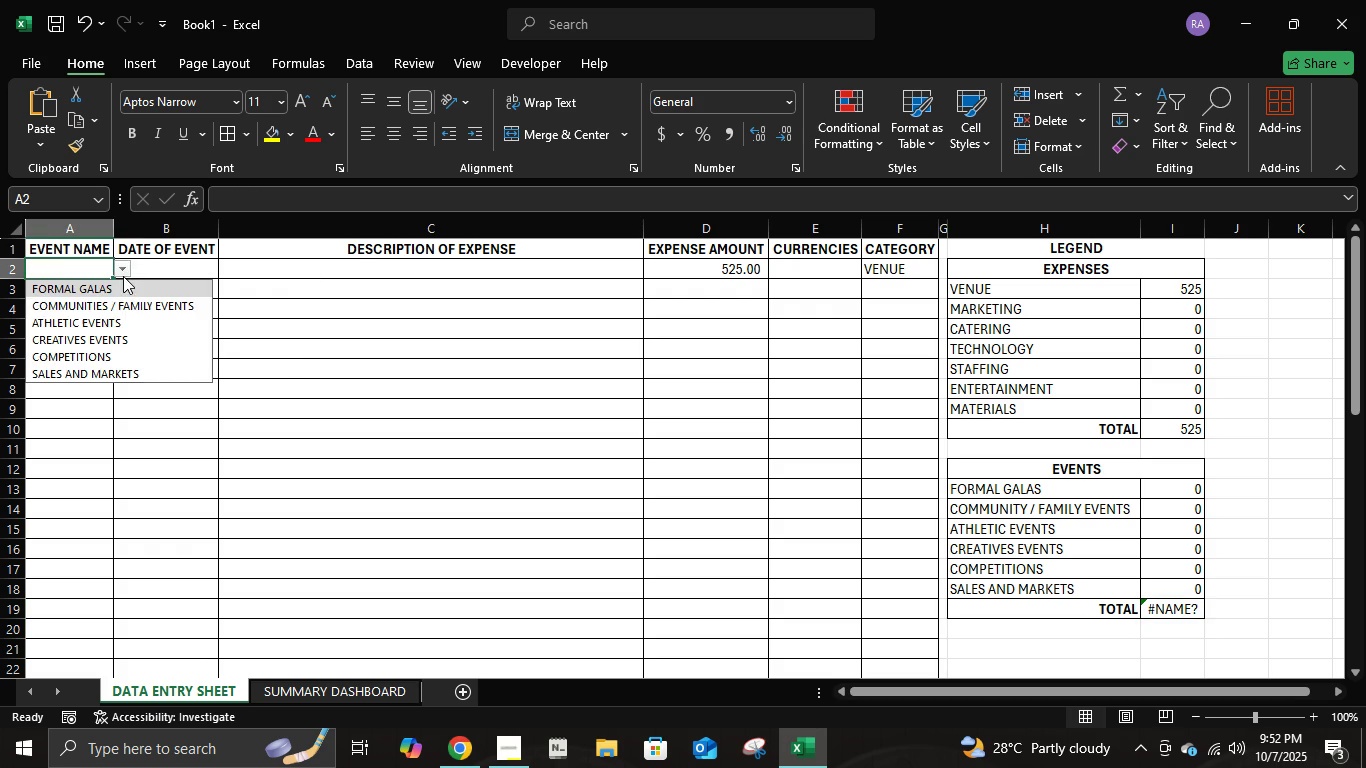 
left_click([123, 276])
 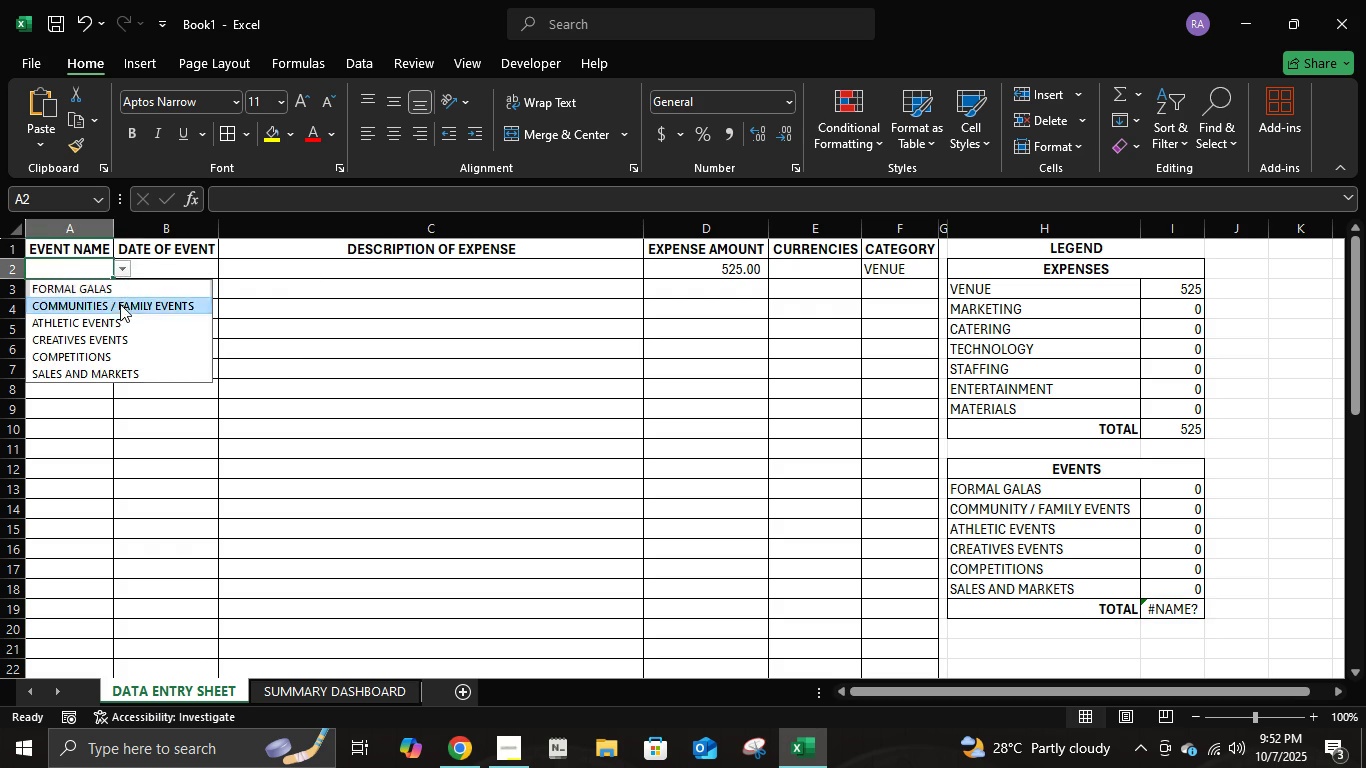 
left_click([120, 304])
 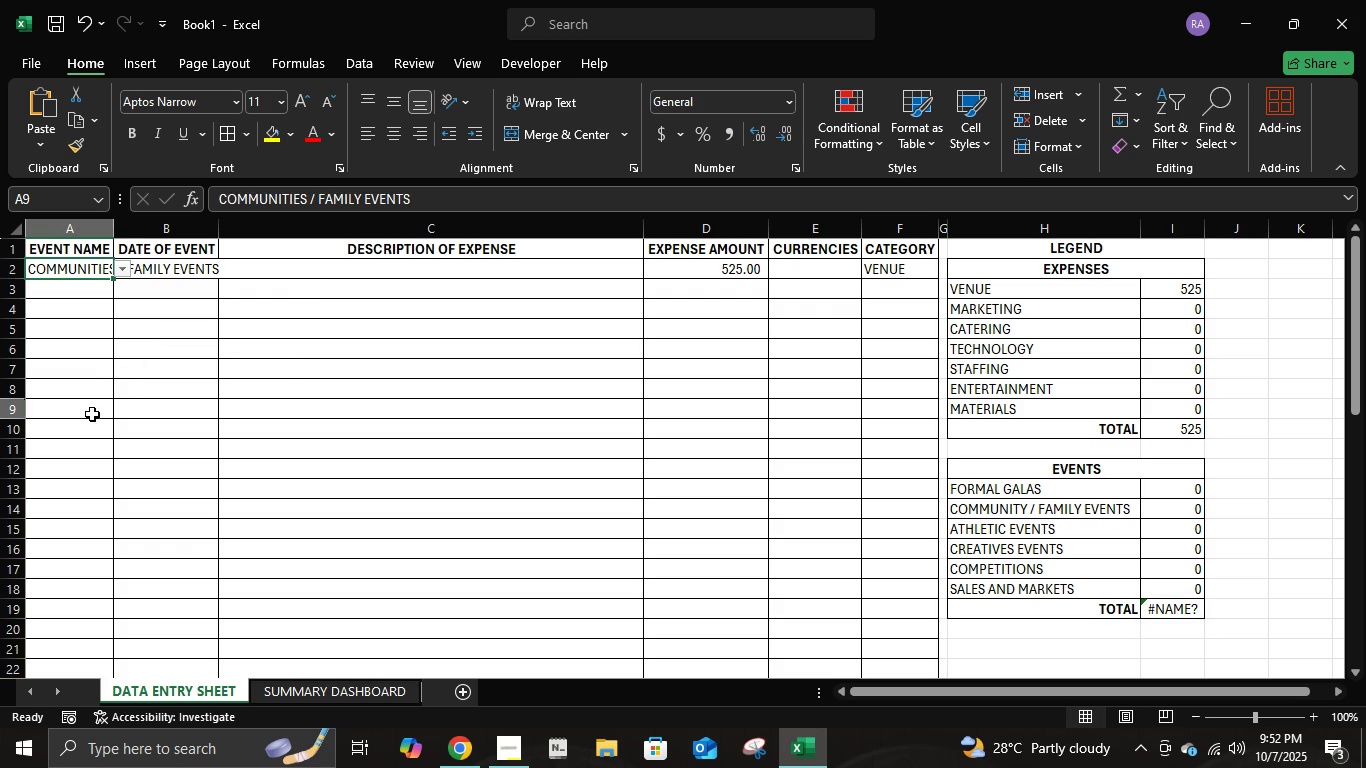 
left_click([92, 414])
 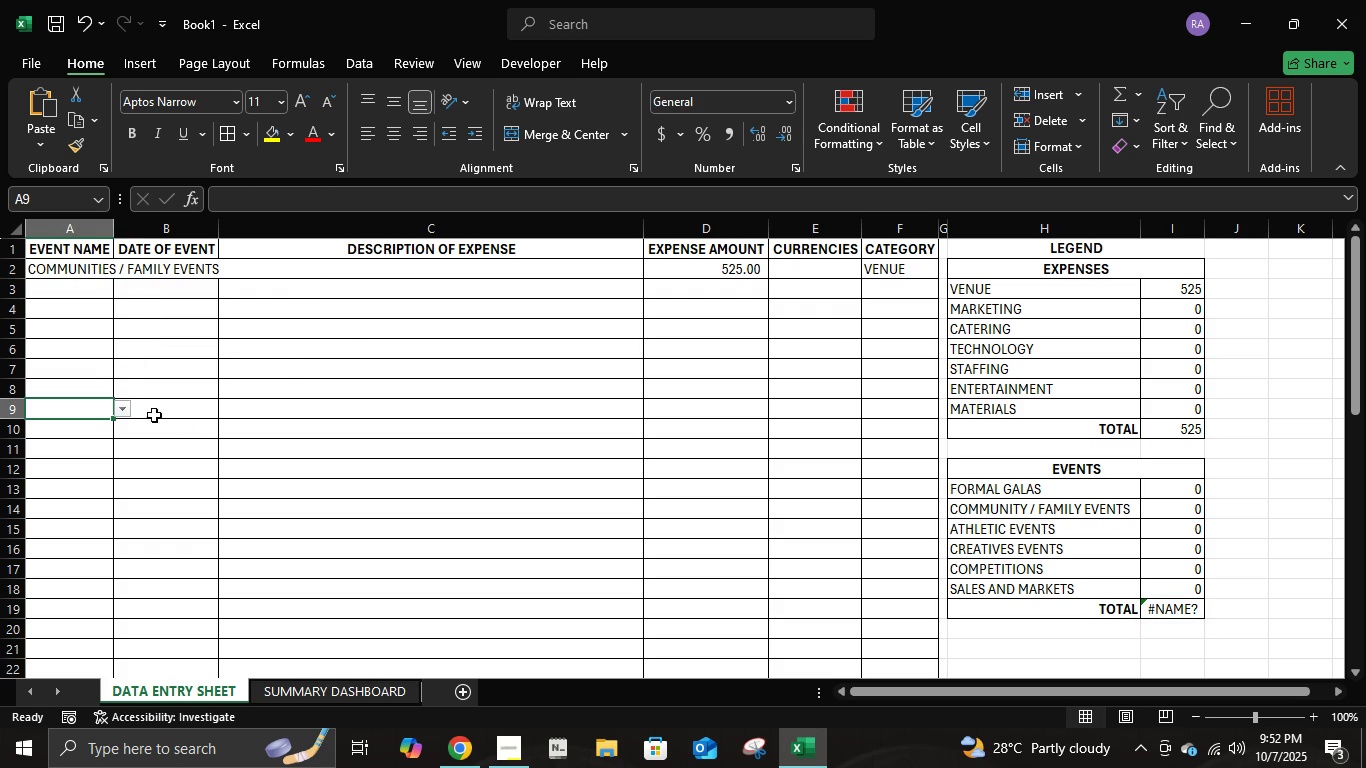 
left_click([131, 406])
 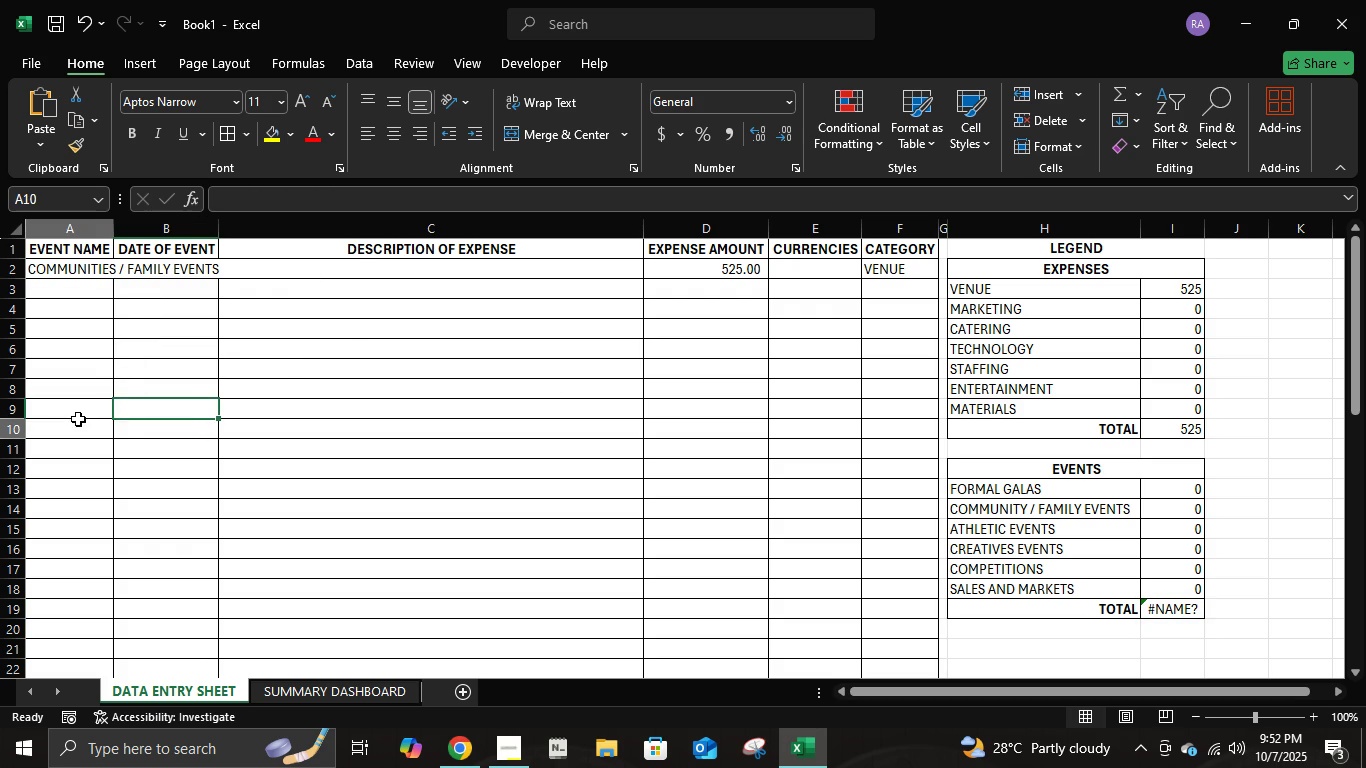 
left_click([78, 419])
 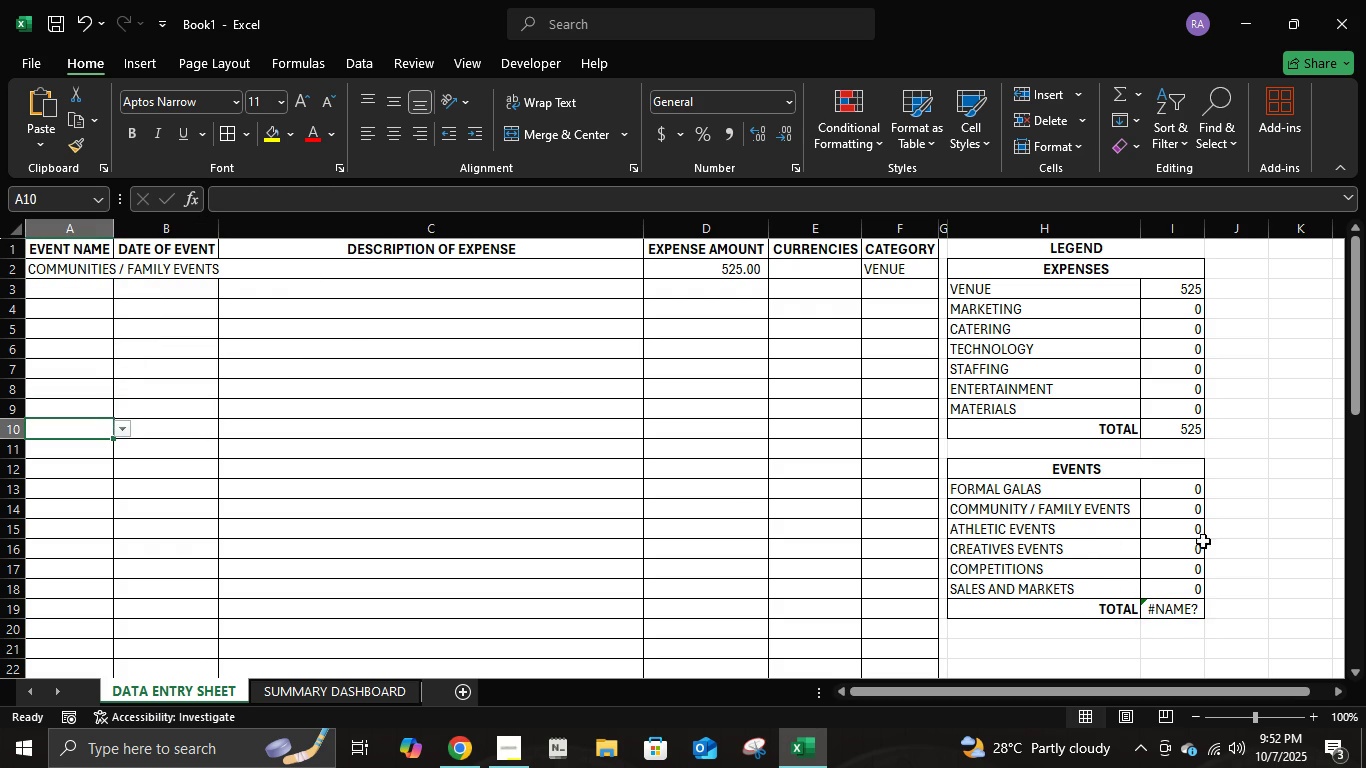 
left_click([1180, 516])
 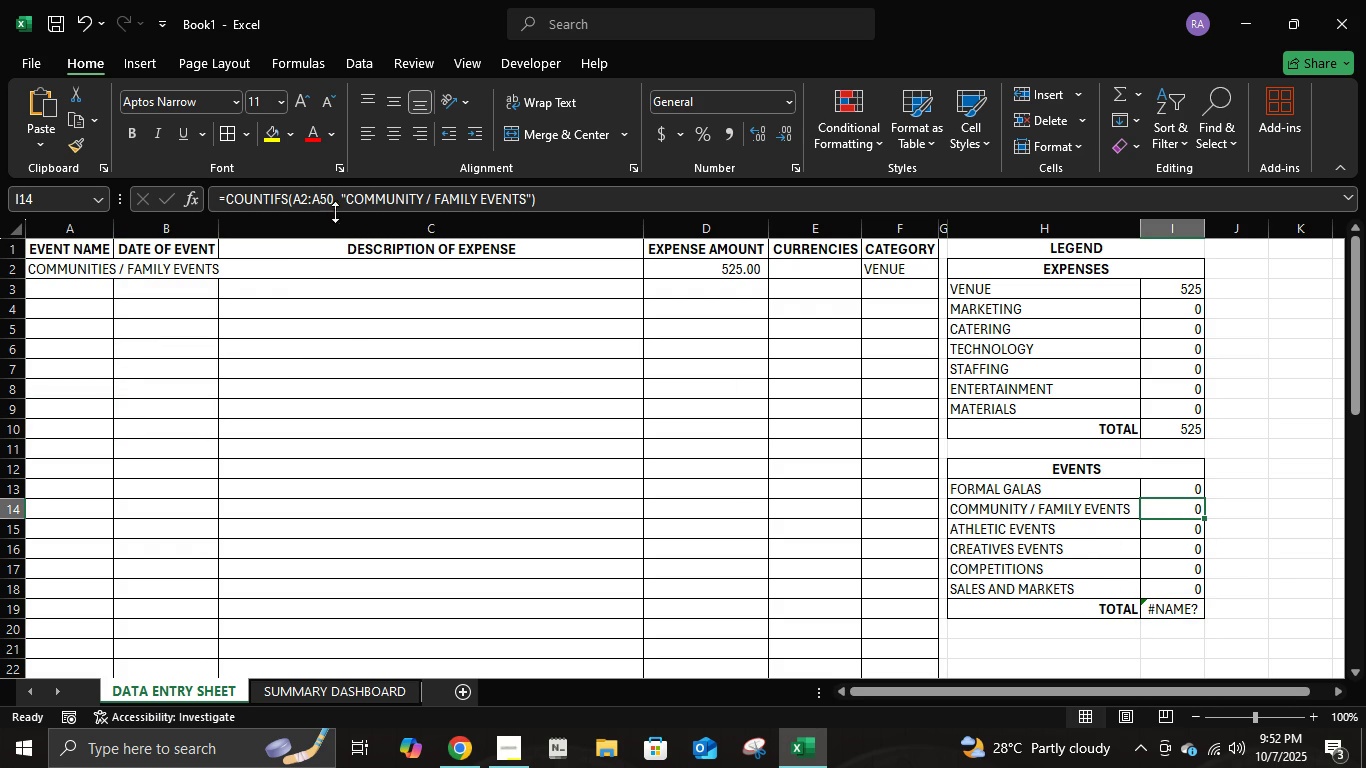 
left_click([420, 199])
 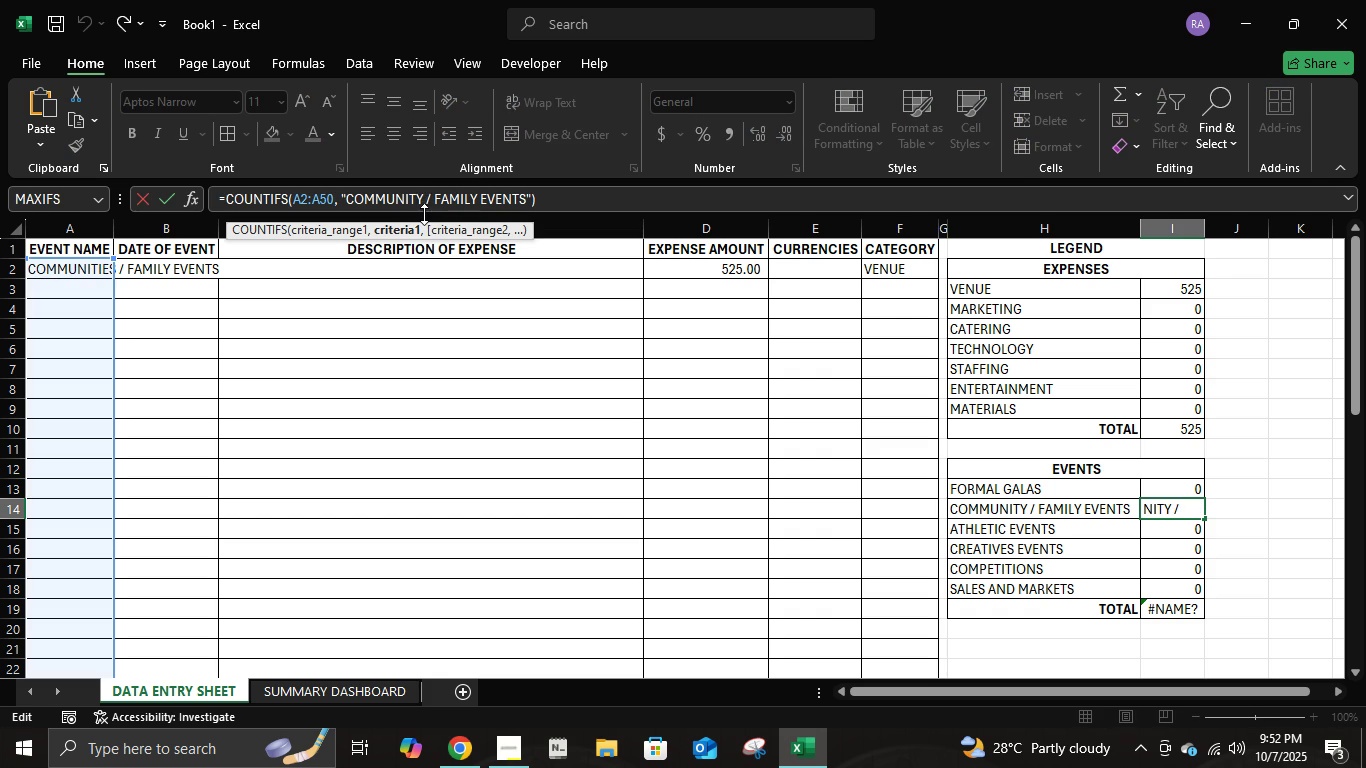 
key(Backspace)
type(ies)
 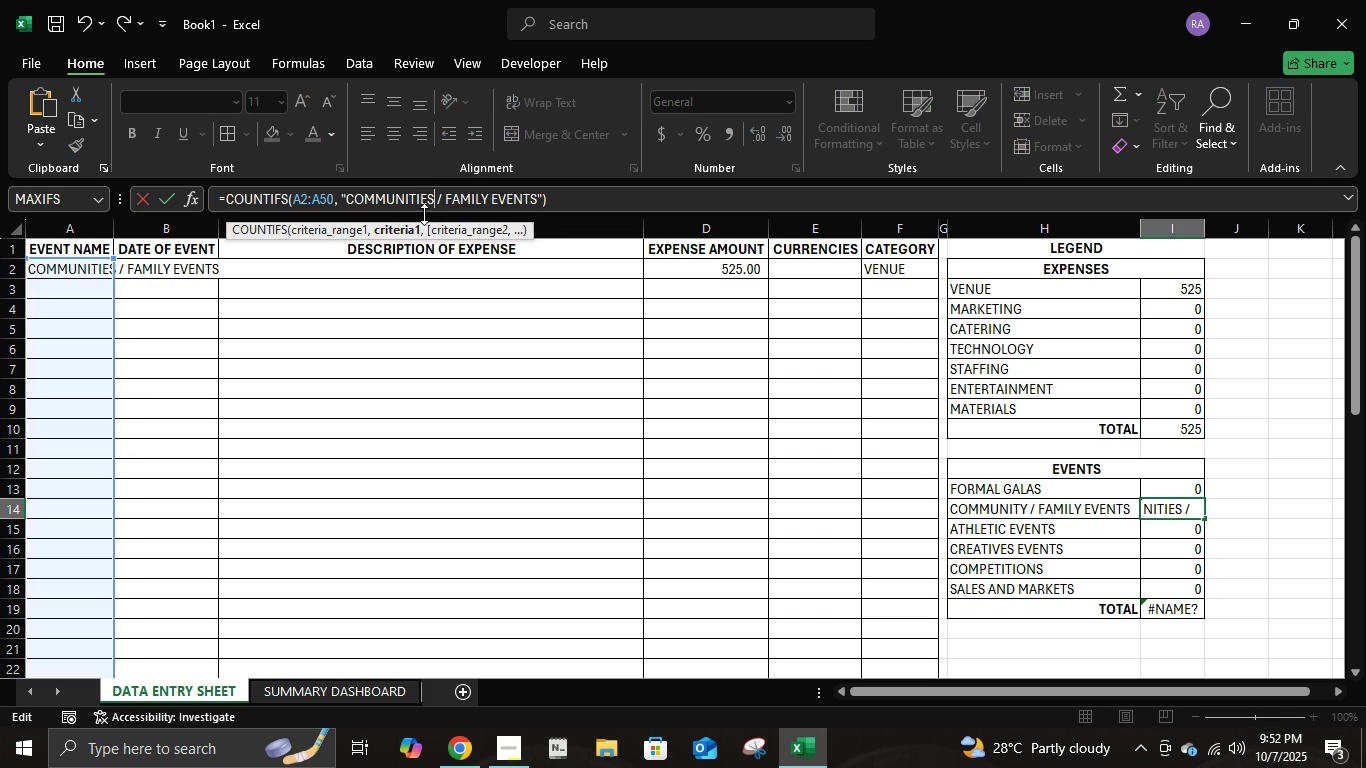 
key(Enter)
 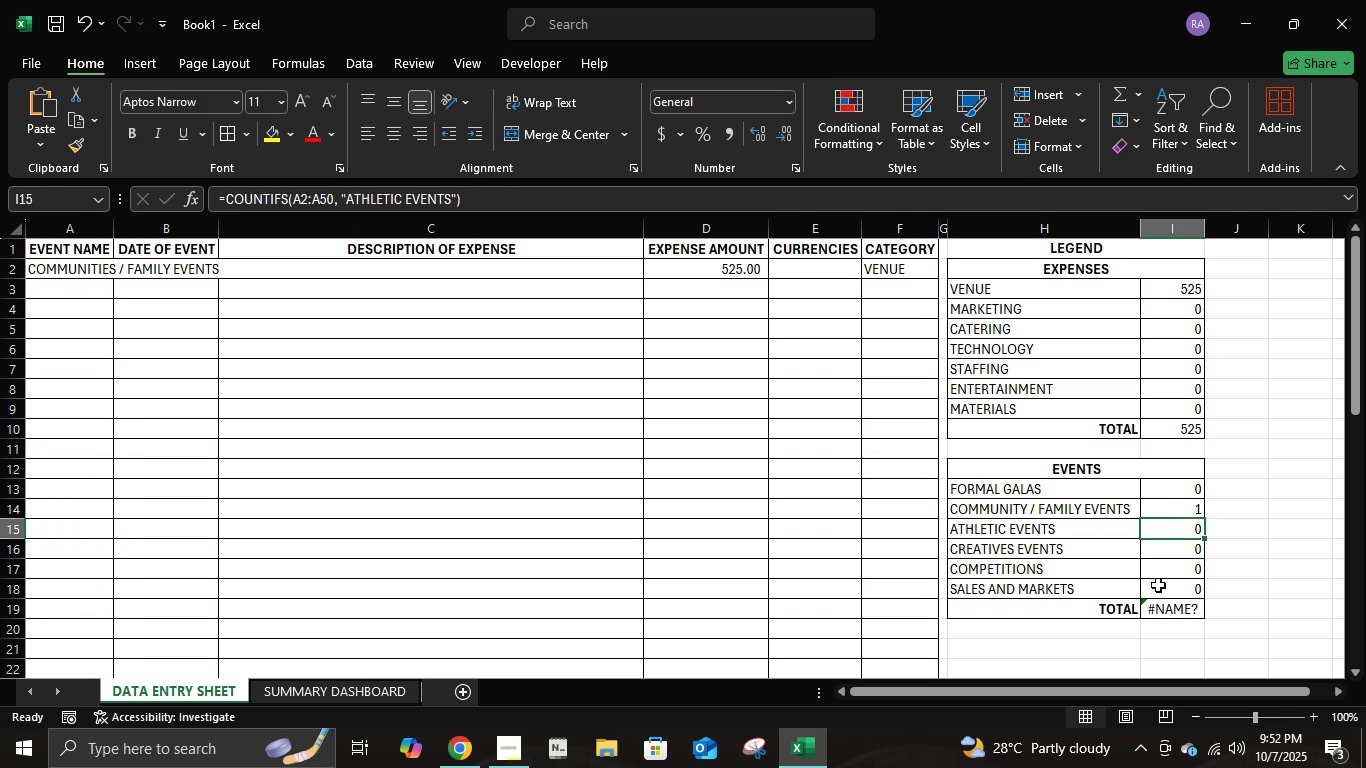 
left_click([1167, 618])
 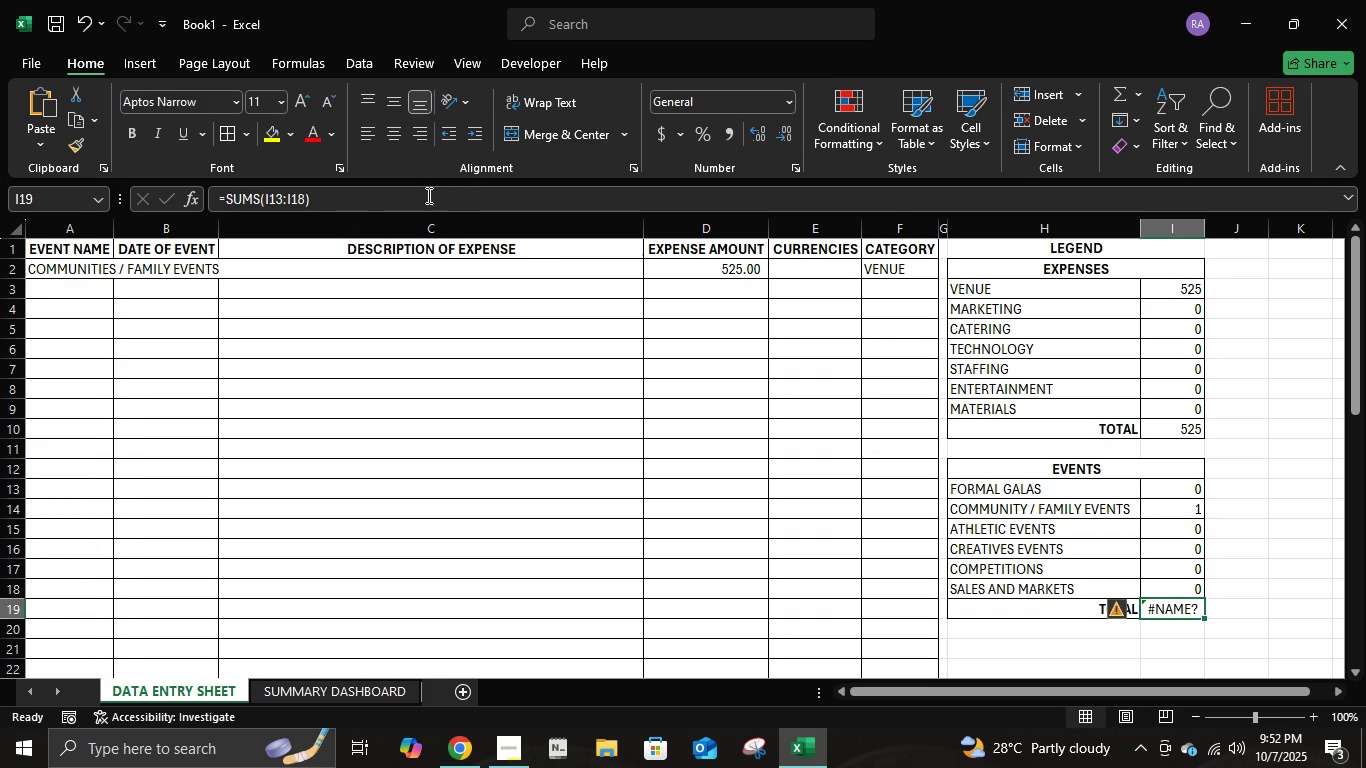 
left_click([427, 195])
 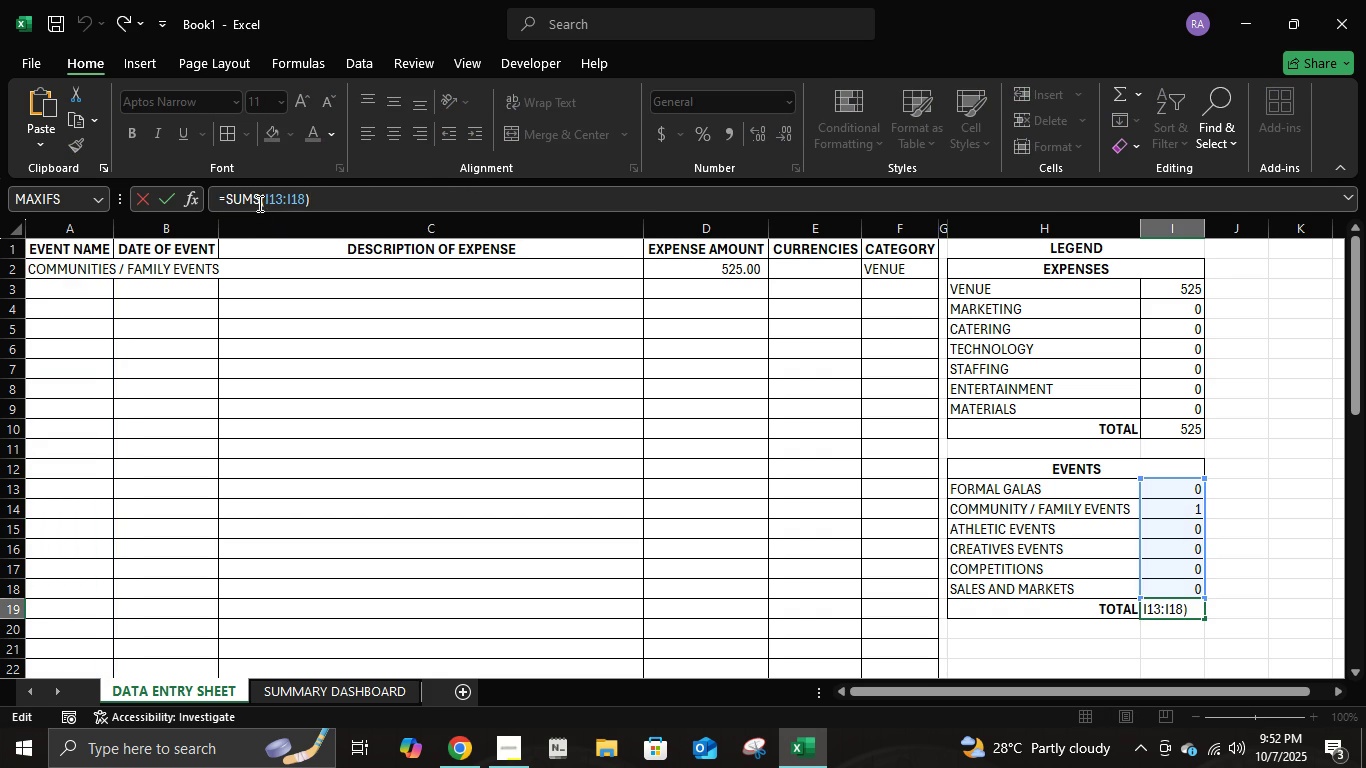 
left_click([258, 203])
 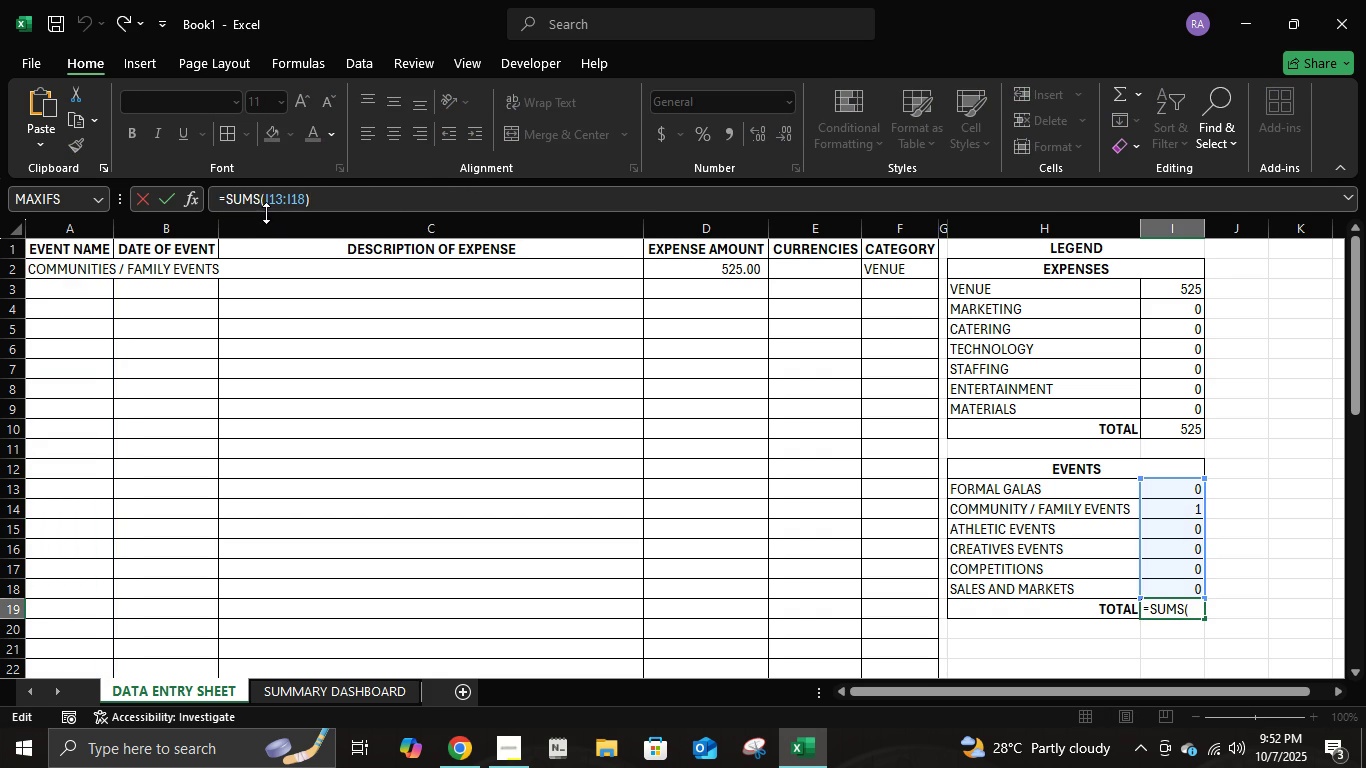 
key(Backspace)
 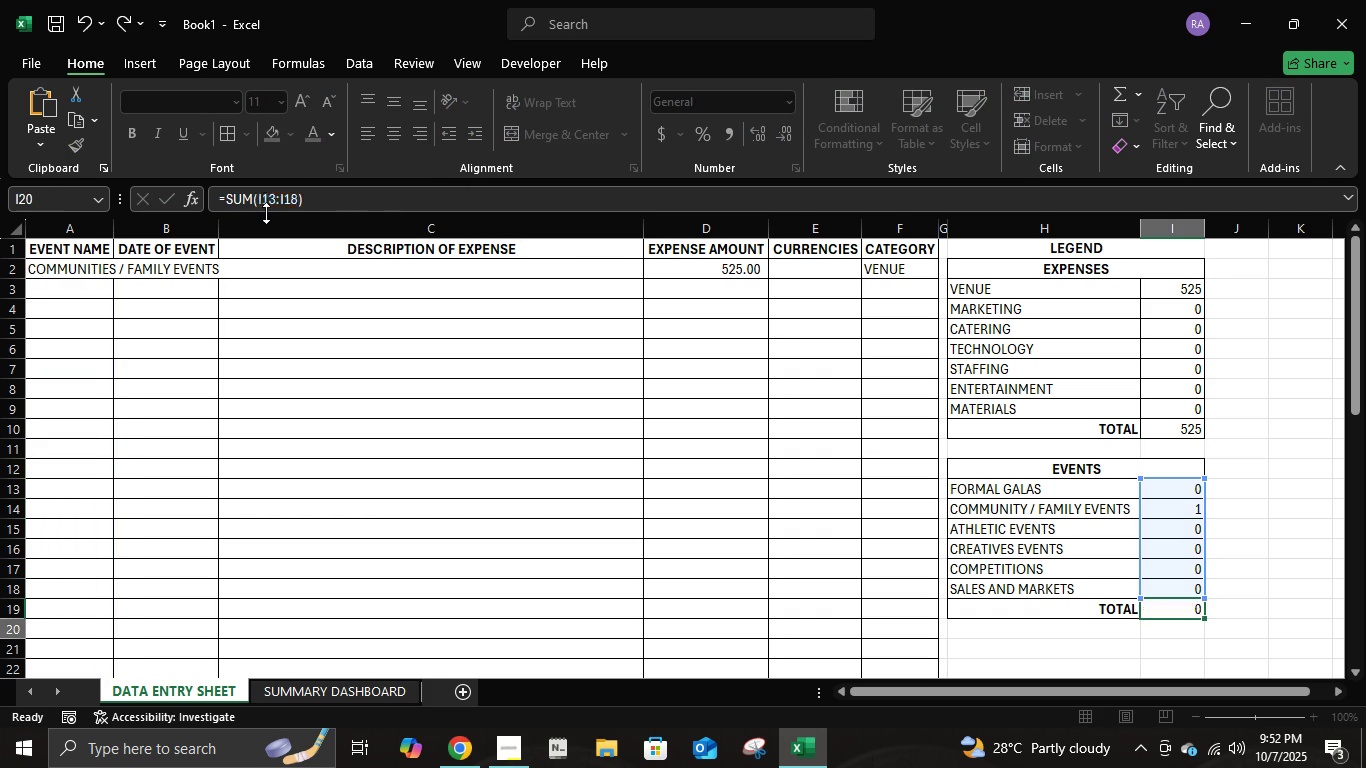 
key(Enter)
 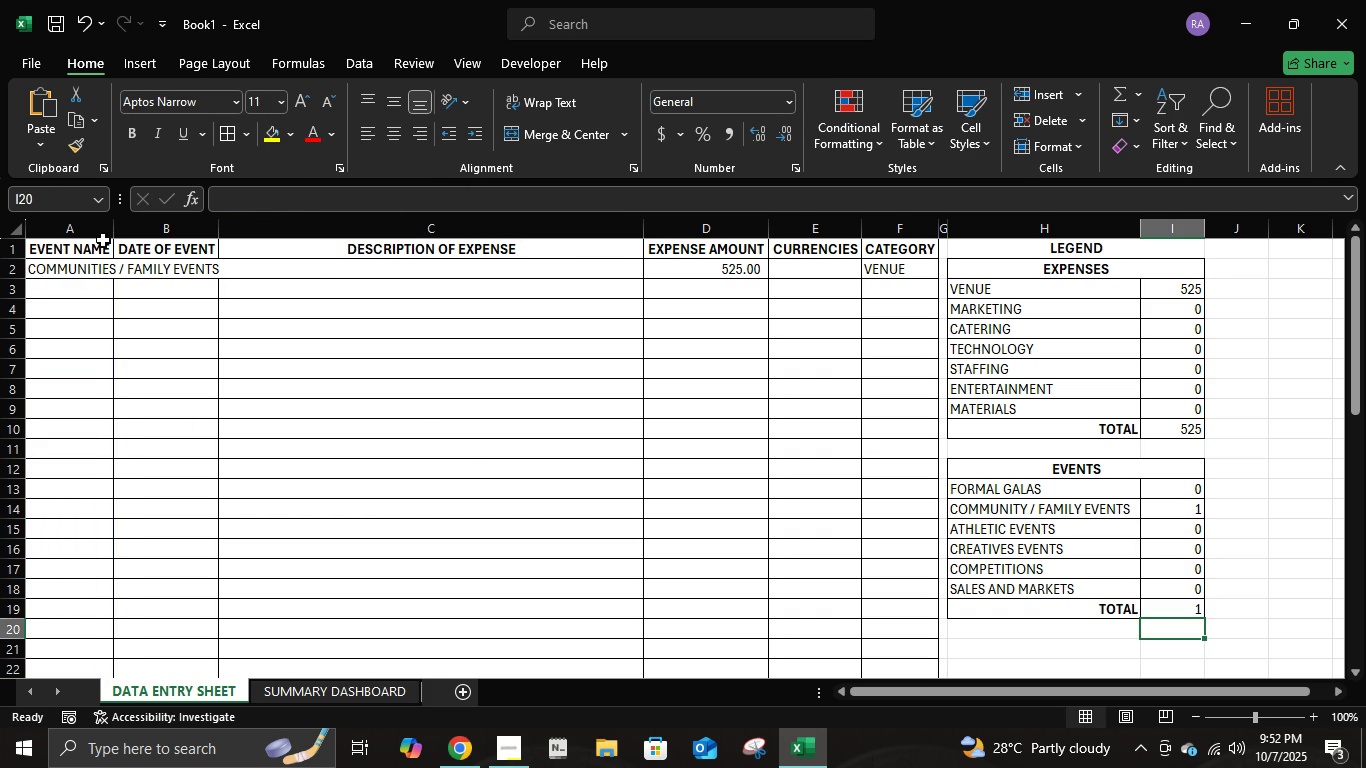 
left_click([75, 264])
 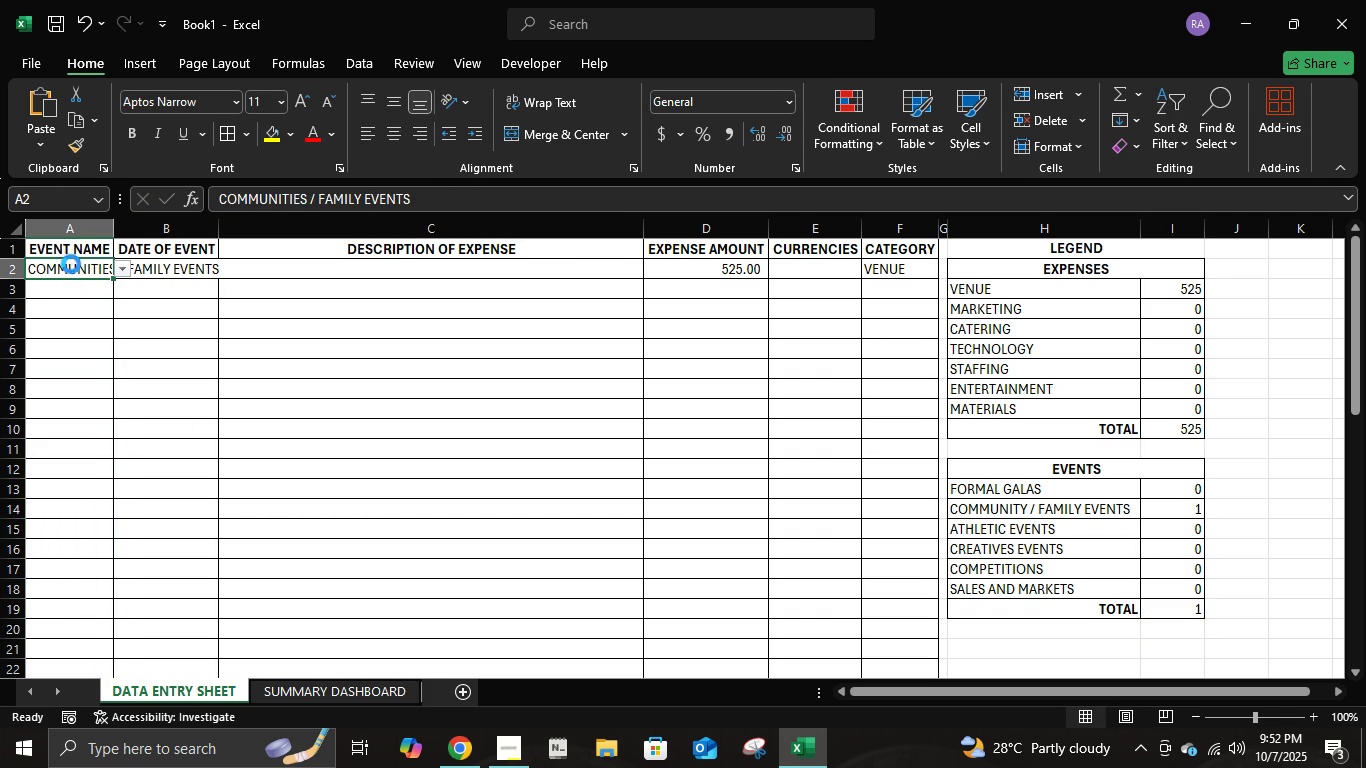 
key(Delete)
 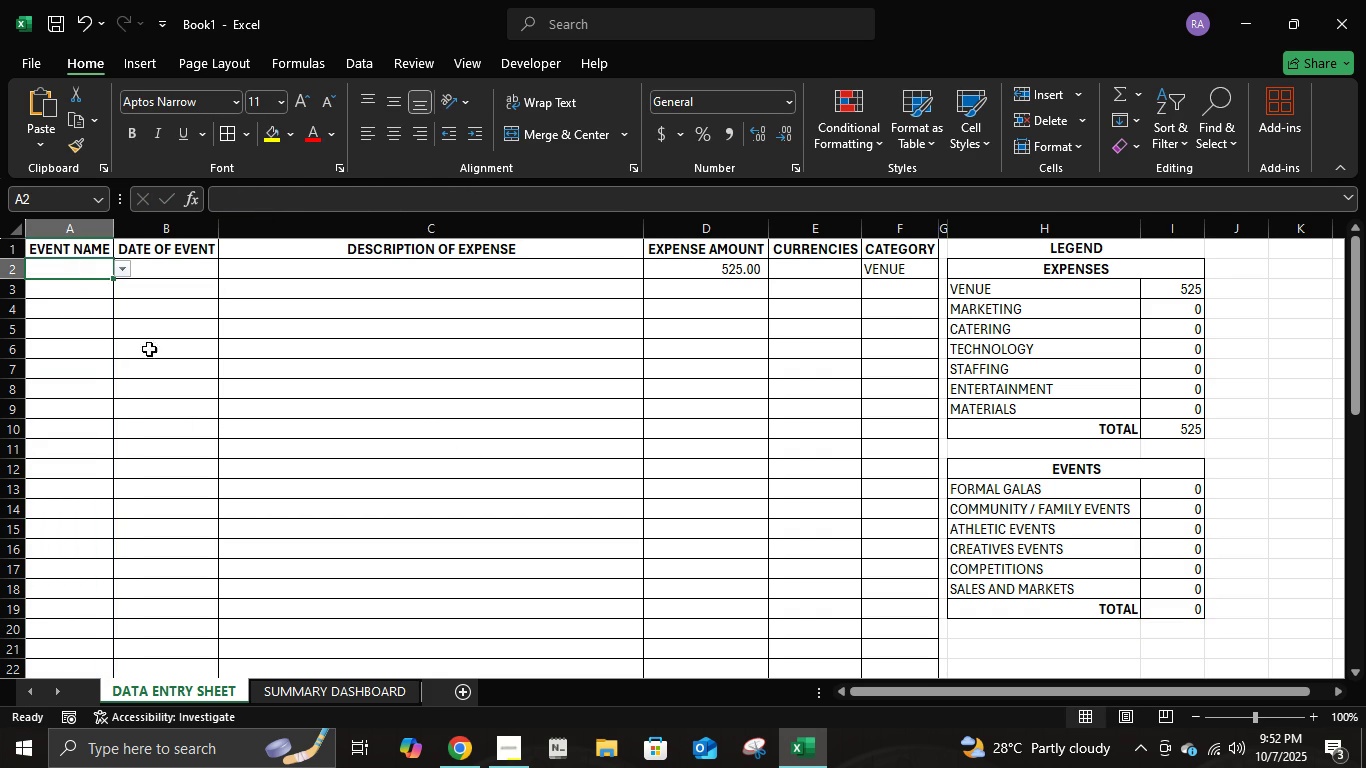 
key(Control+ControlLeft)
 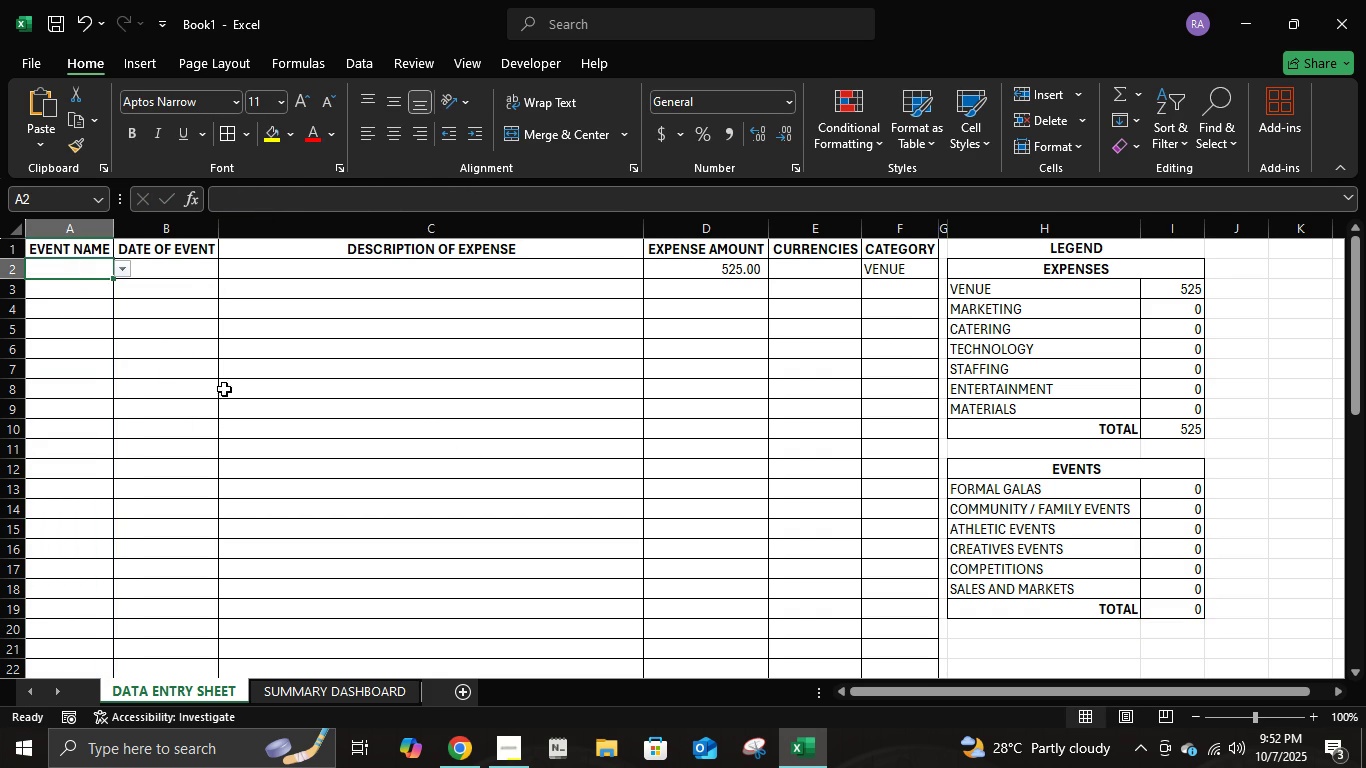 
key(Control+S)
 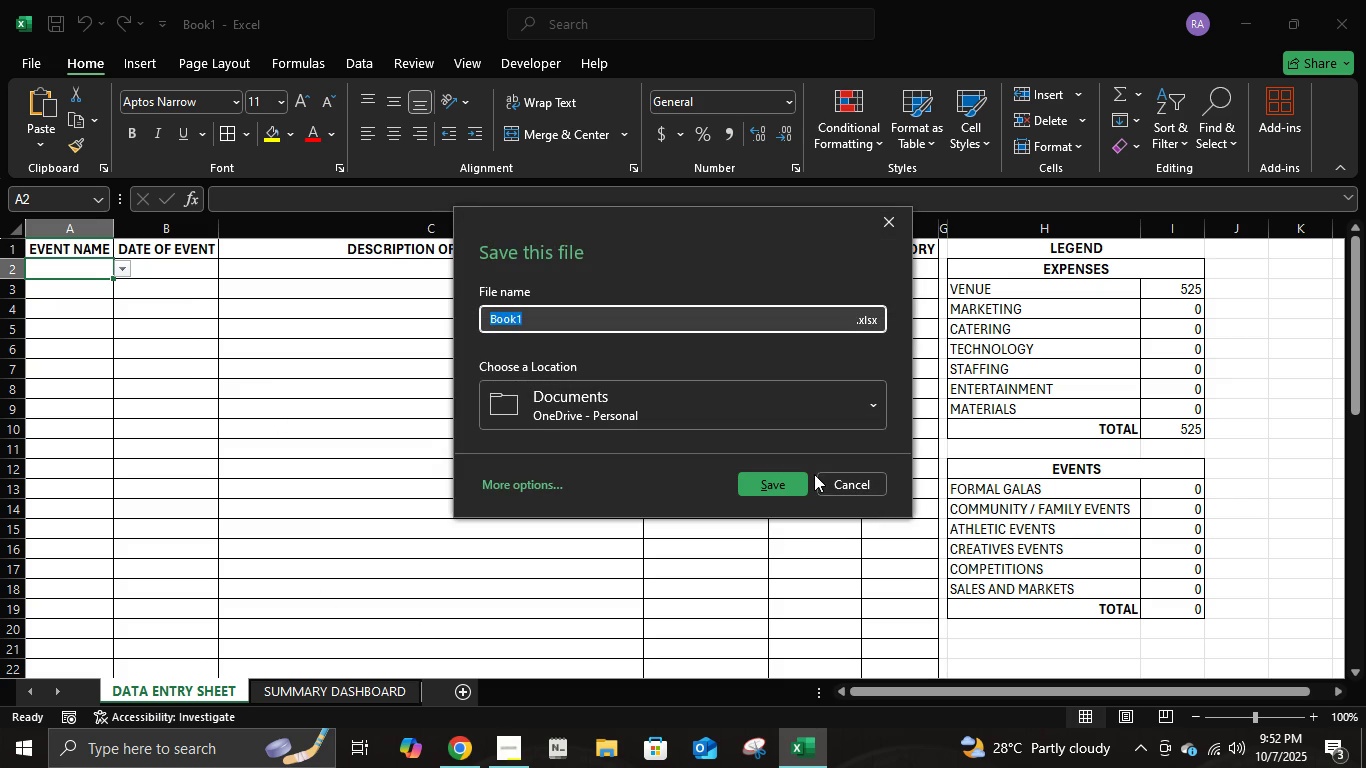 
double_click([822, 477])